 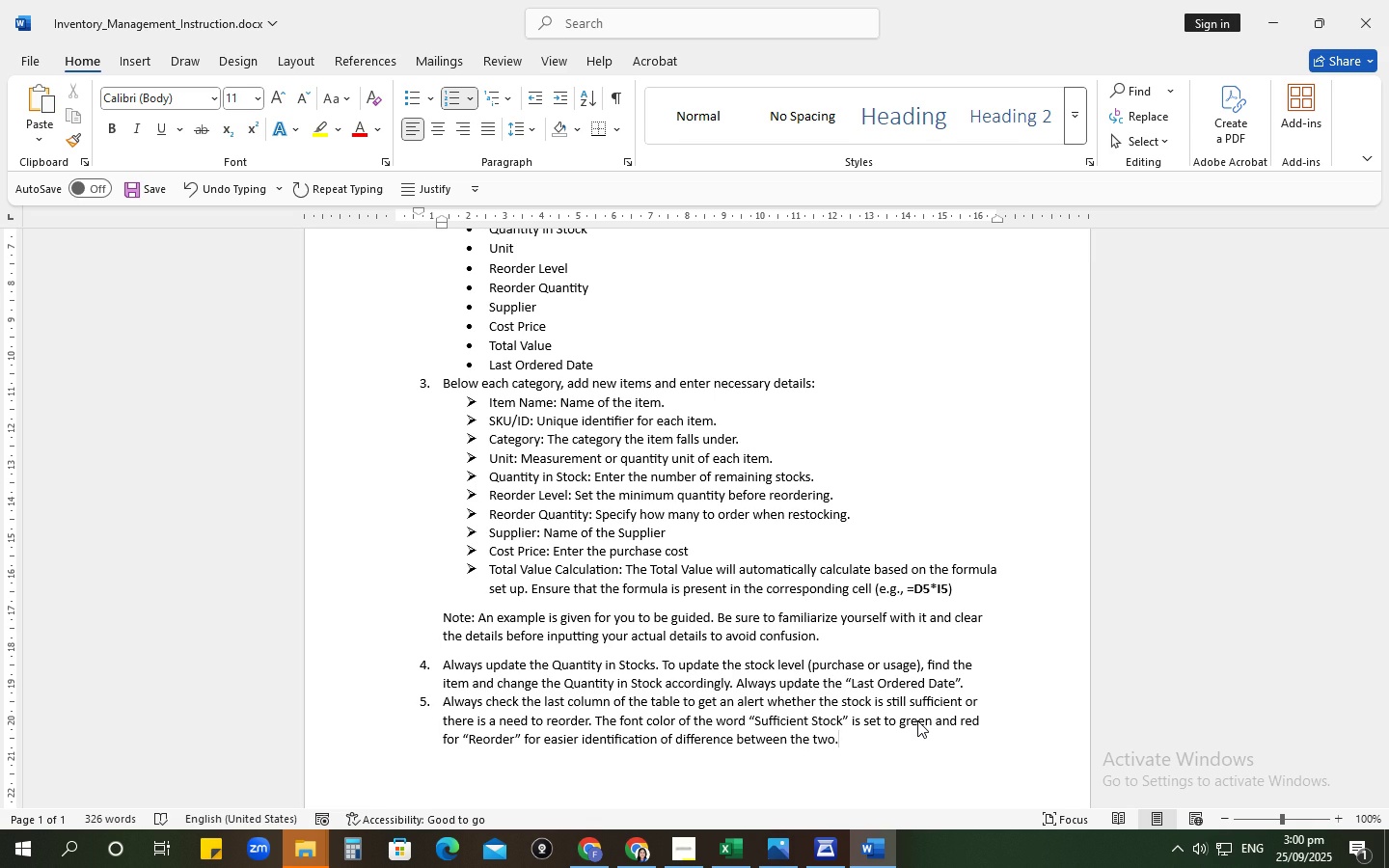 
type( When )
 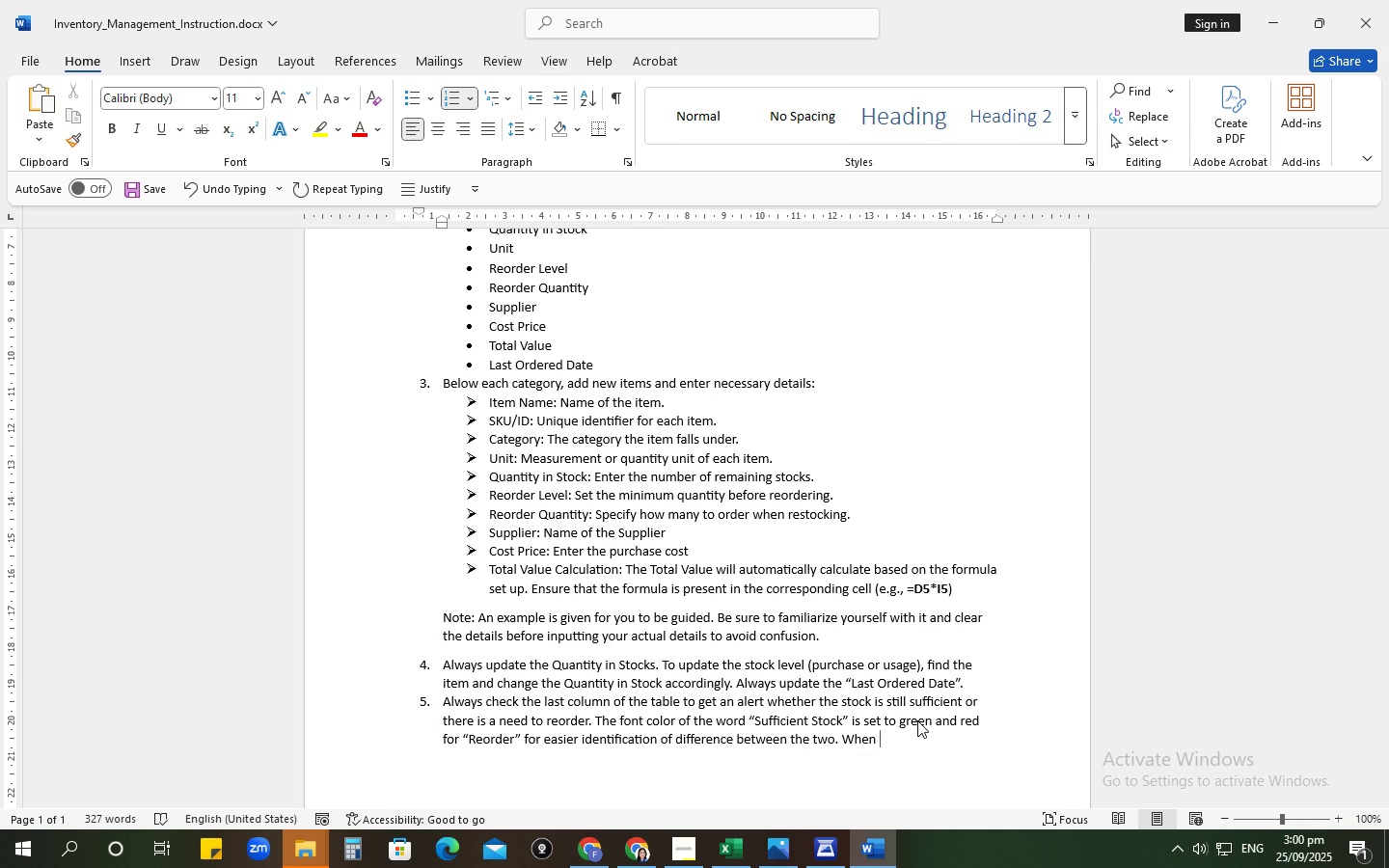 
wait(5.07)
 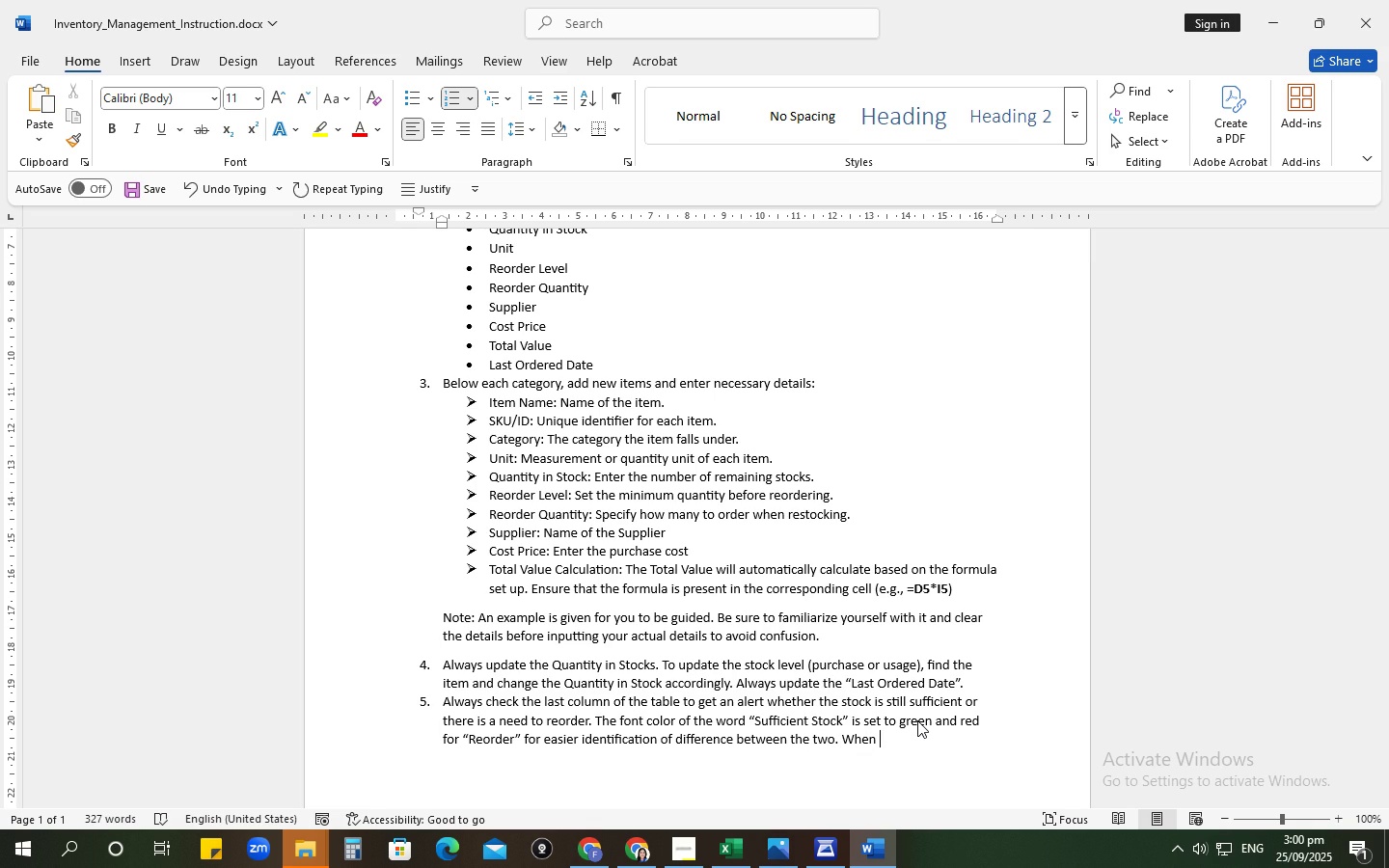 
type(the word "Reorder" is displayed, consider )
 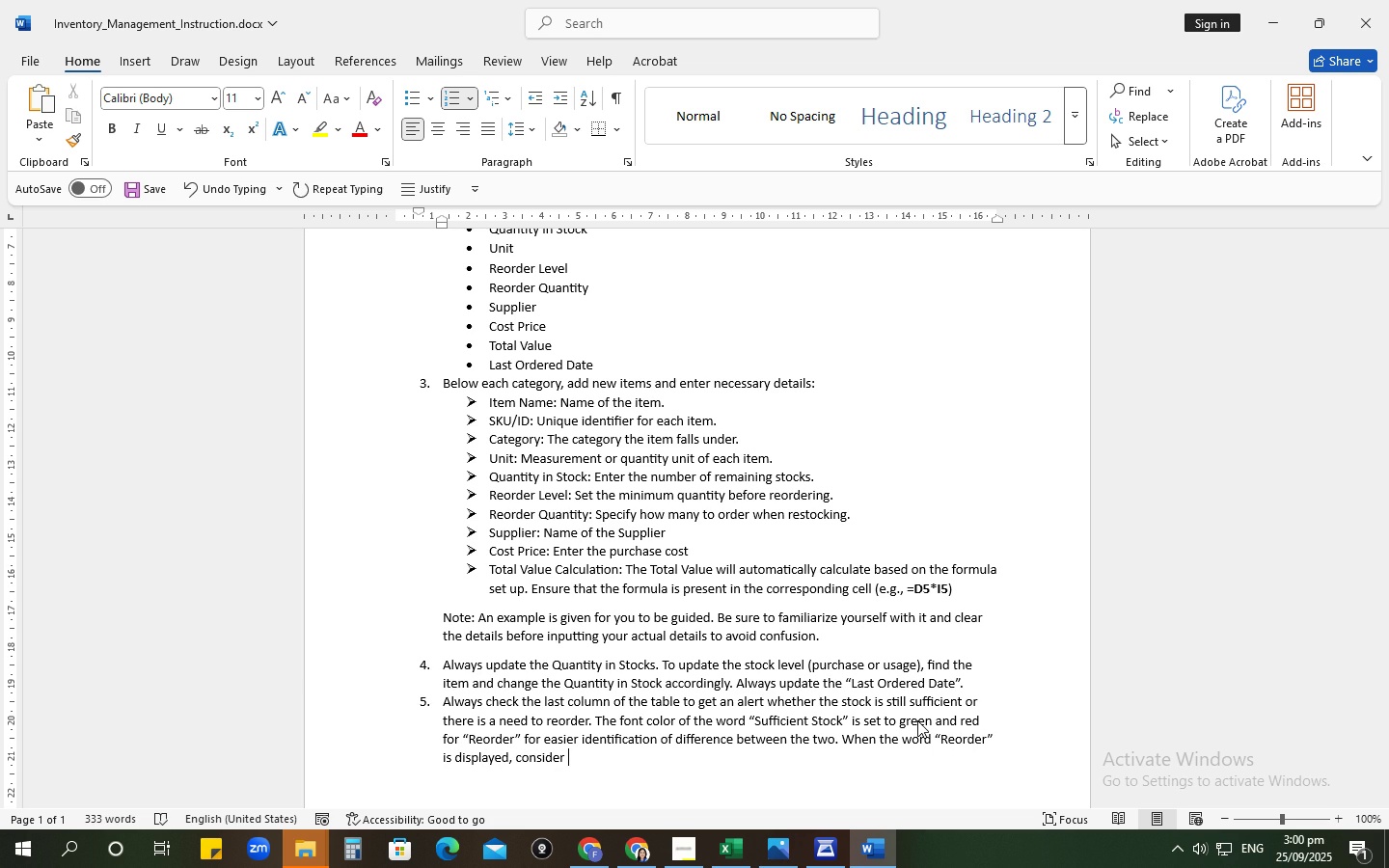 
type(placing an order based on the assigned Reorder Quantity.)
 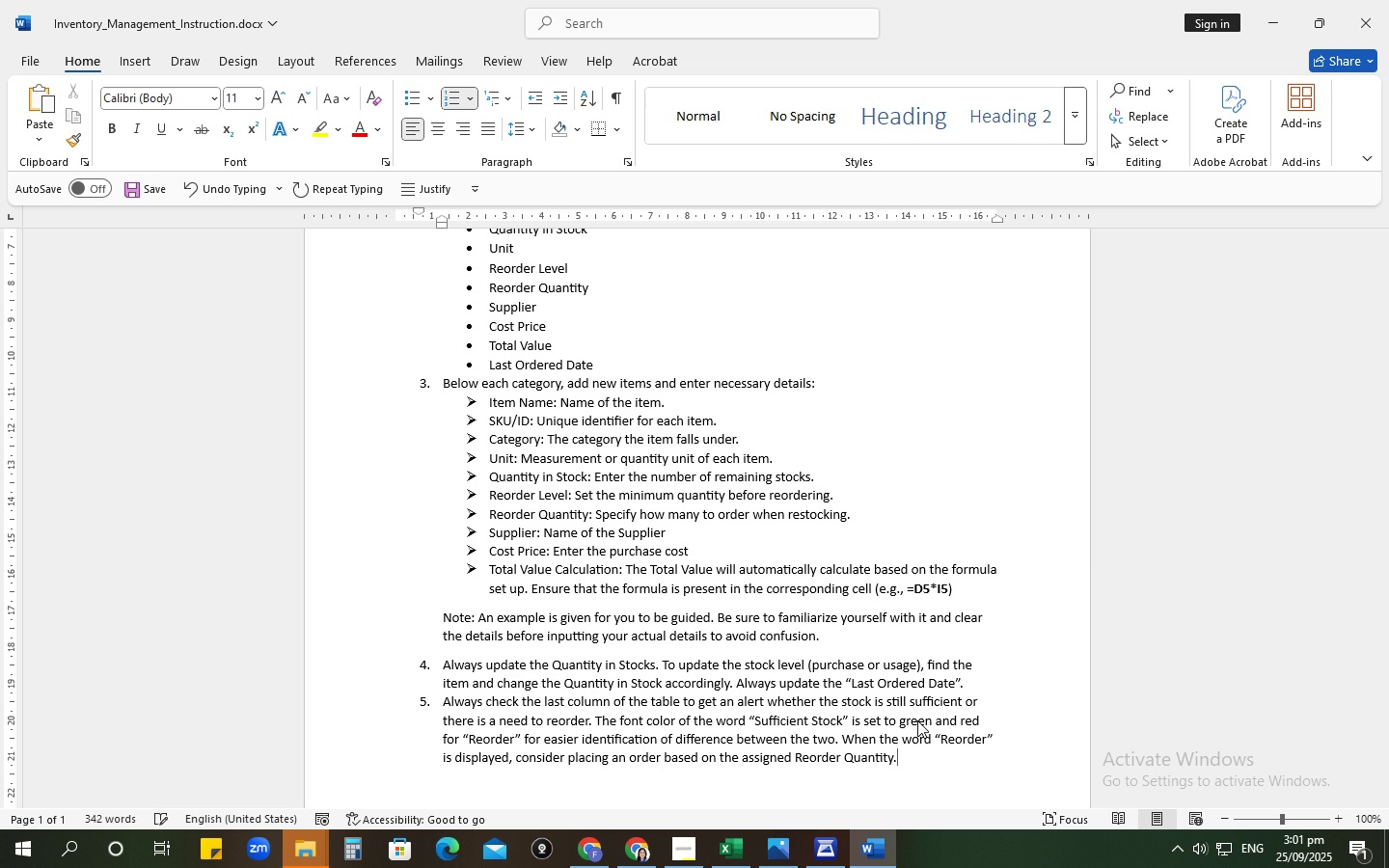 
key(Enter)